 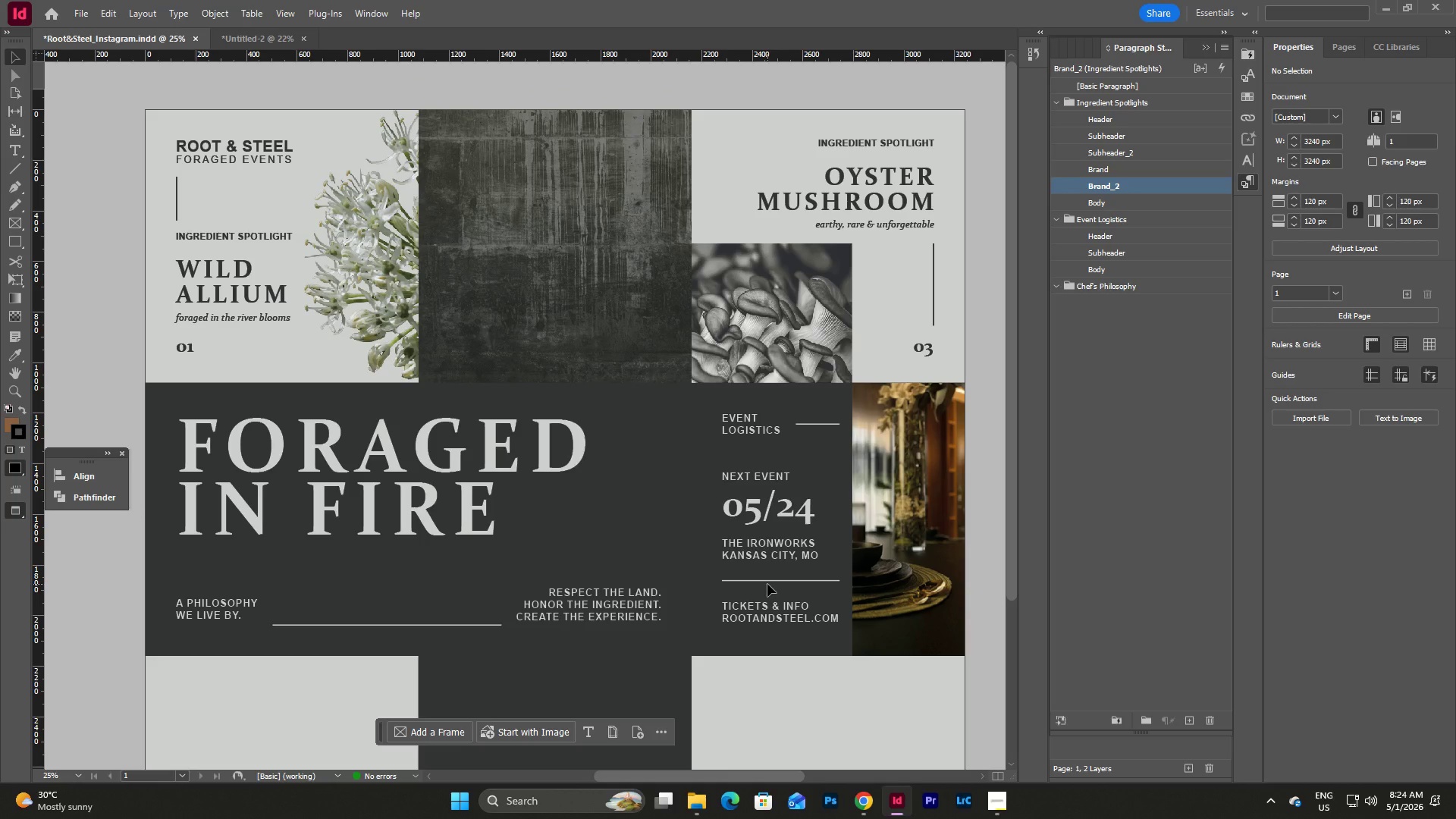 
scroll: coordinate [767, 584], scroll_direction: down, amount: 5.0
 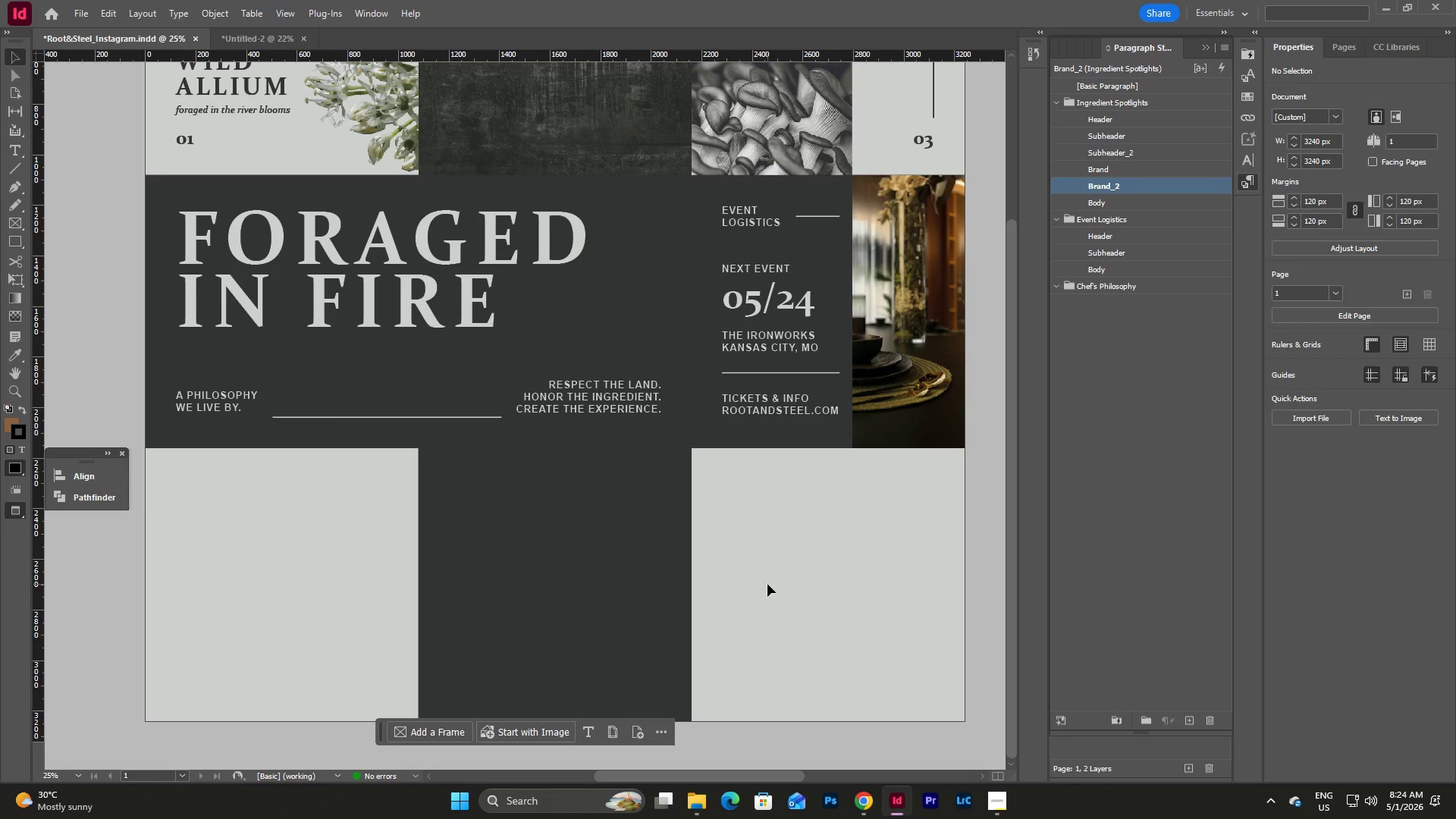 
scroll: coordinate [767, 584], scroll_direction: up, amount: 2.0
 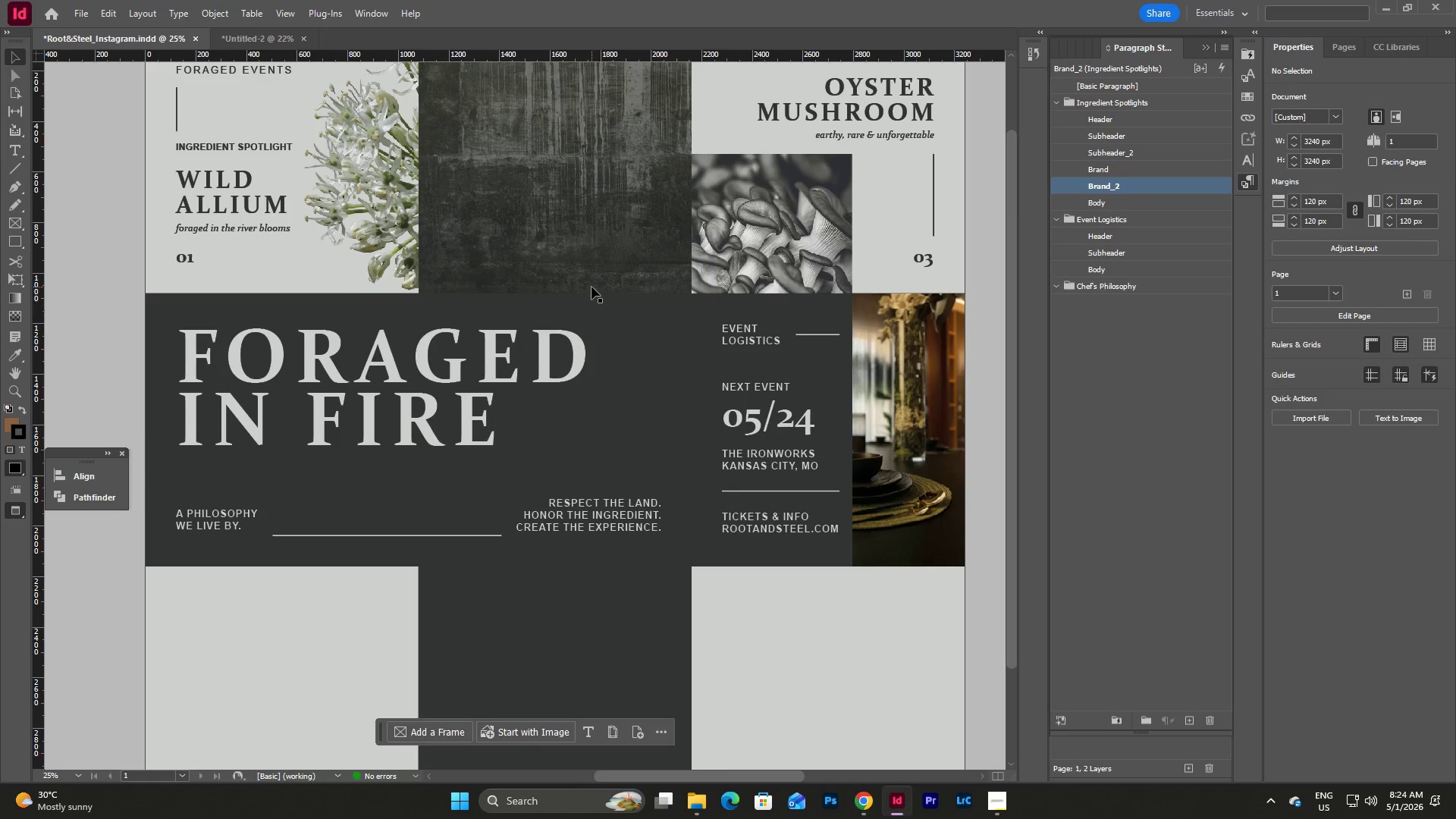 
left_click([585, 238])
 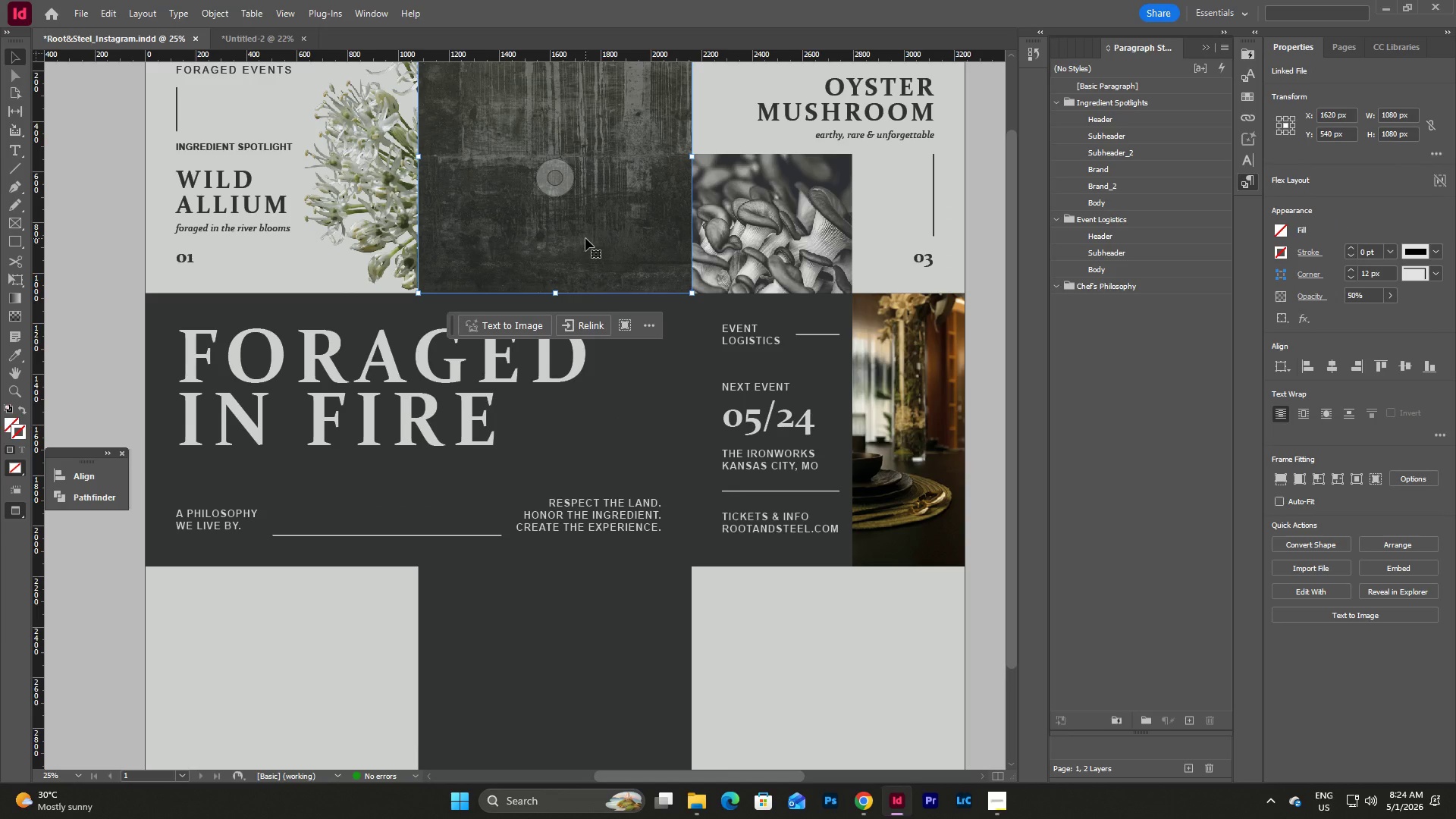 
key(Control+C)
 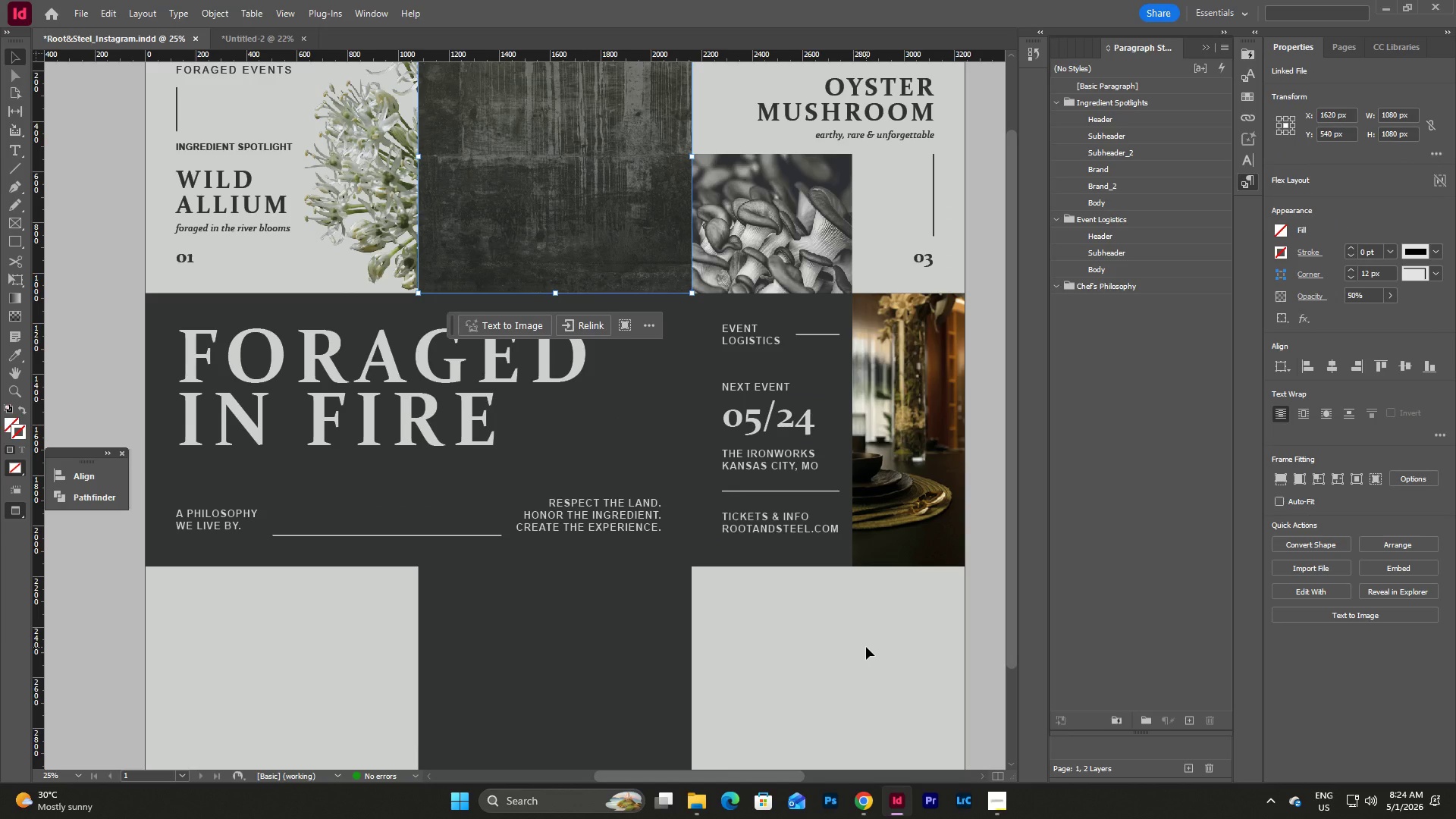 
left_click([866, 647])
 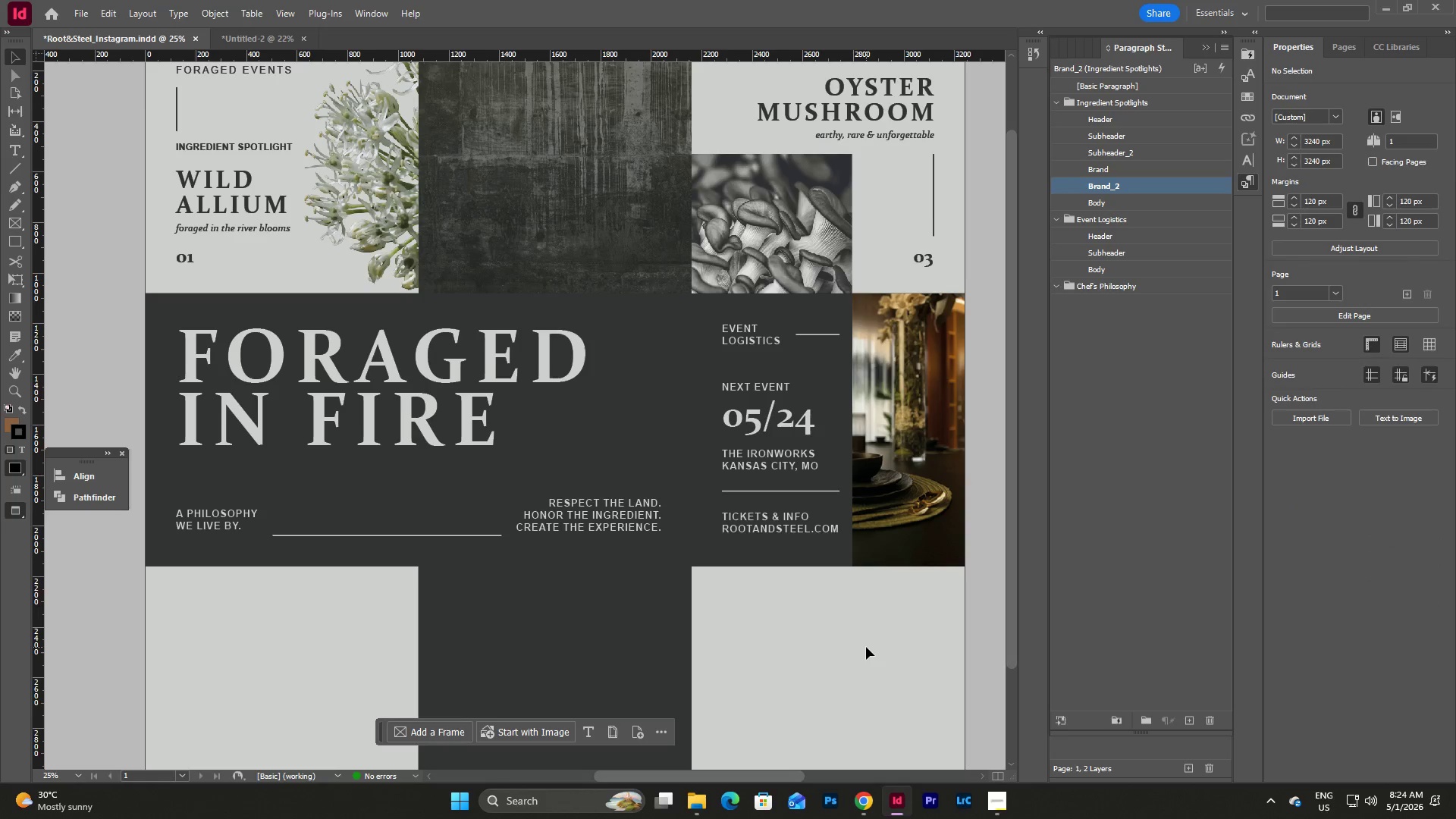 
scroll: coordinate [866, 647], scroll_direction: down, amount: 2.0
 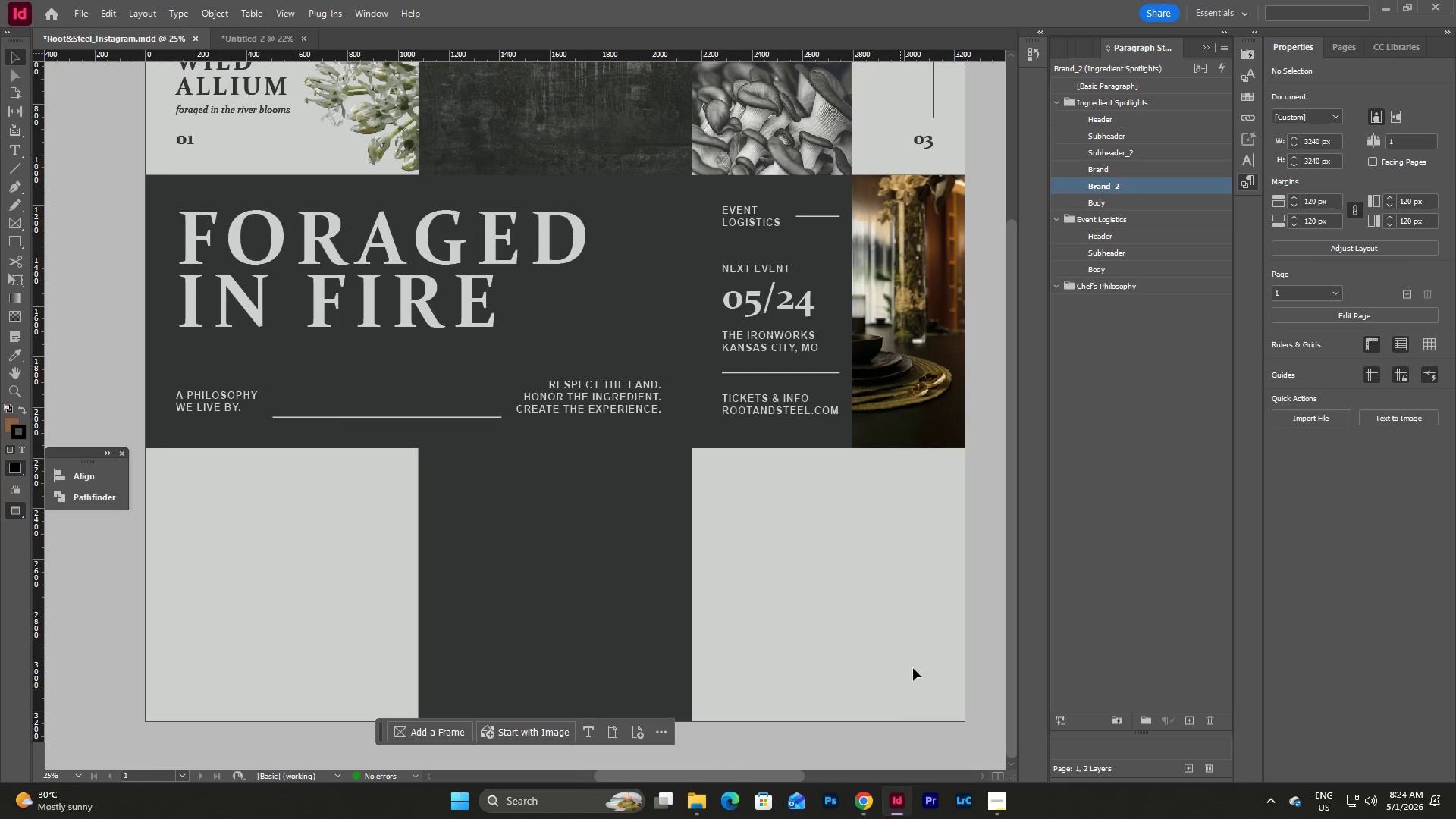 
left_click([999, 805])